 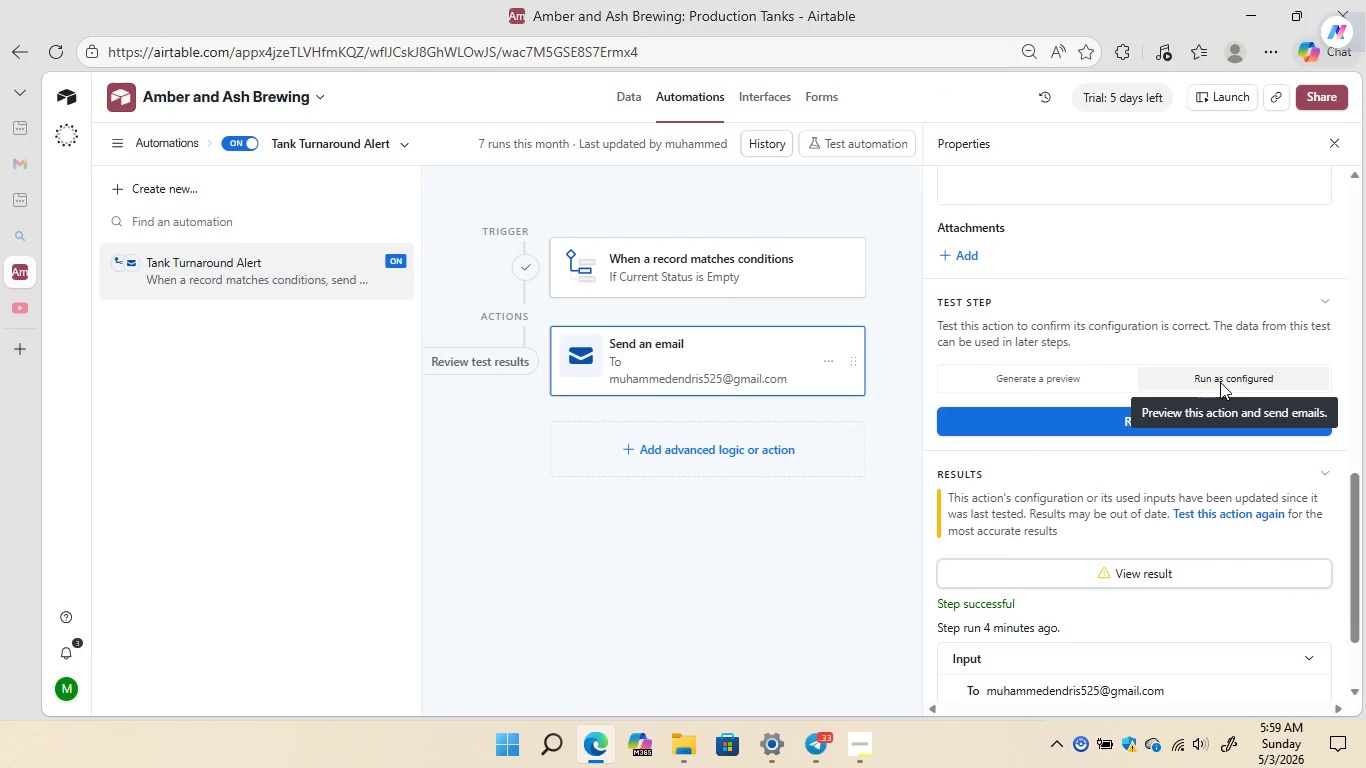 
left_click([1113, 420])
 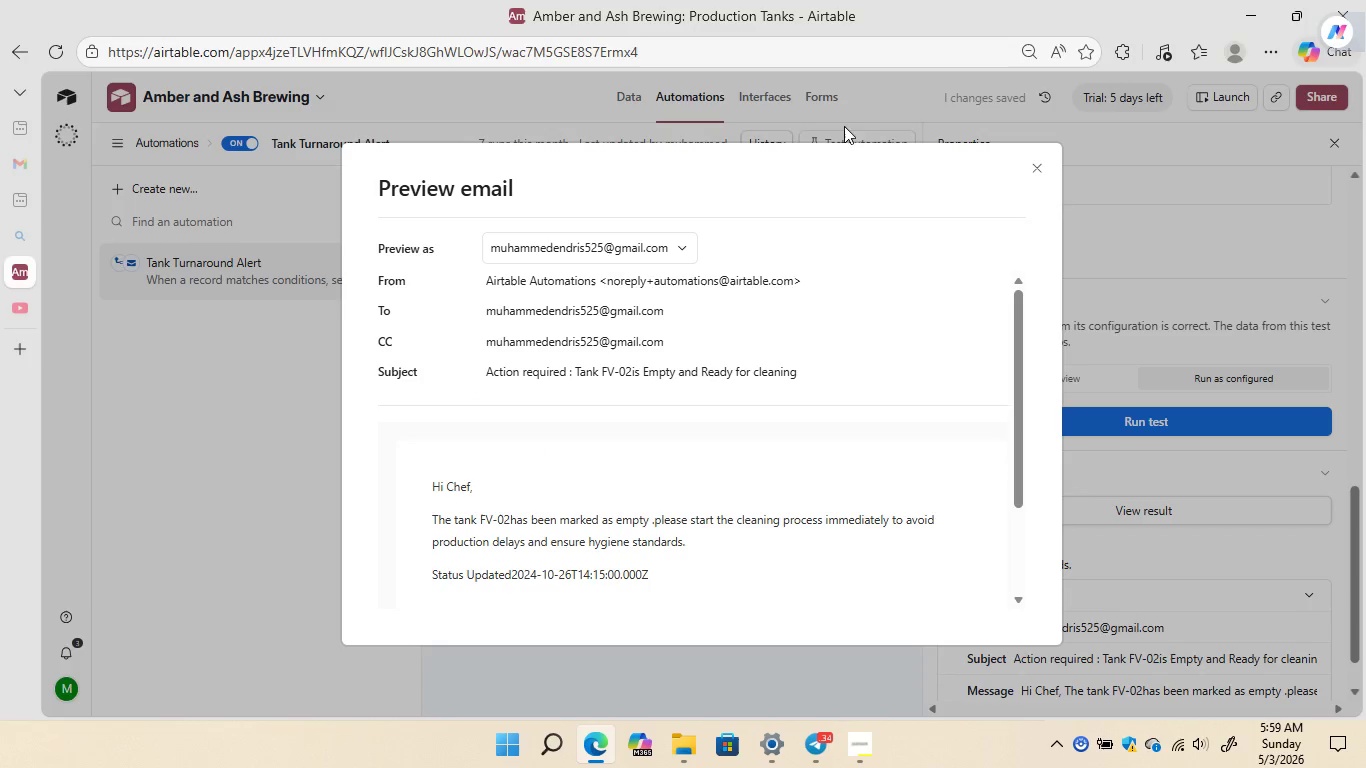 
wait(6.88)
 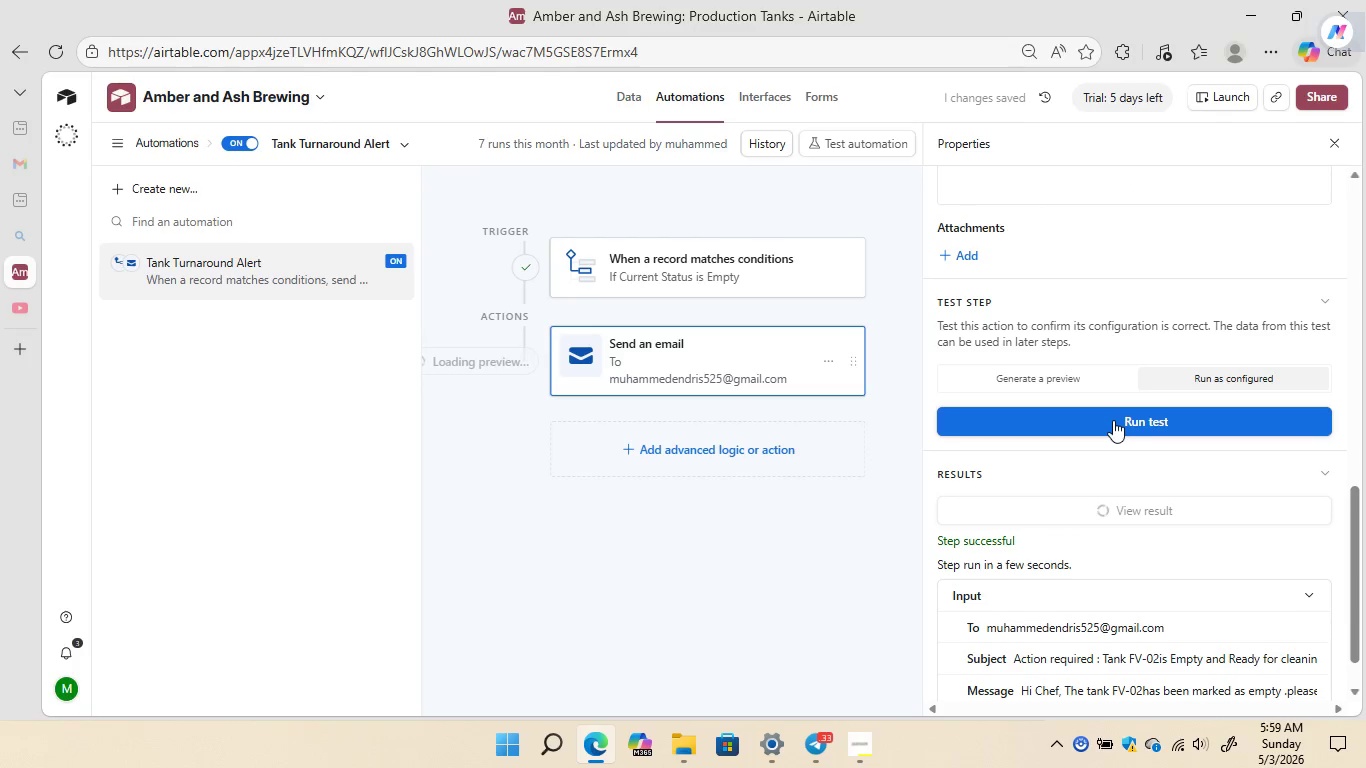 
left_click([1029, 165])
 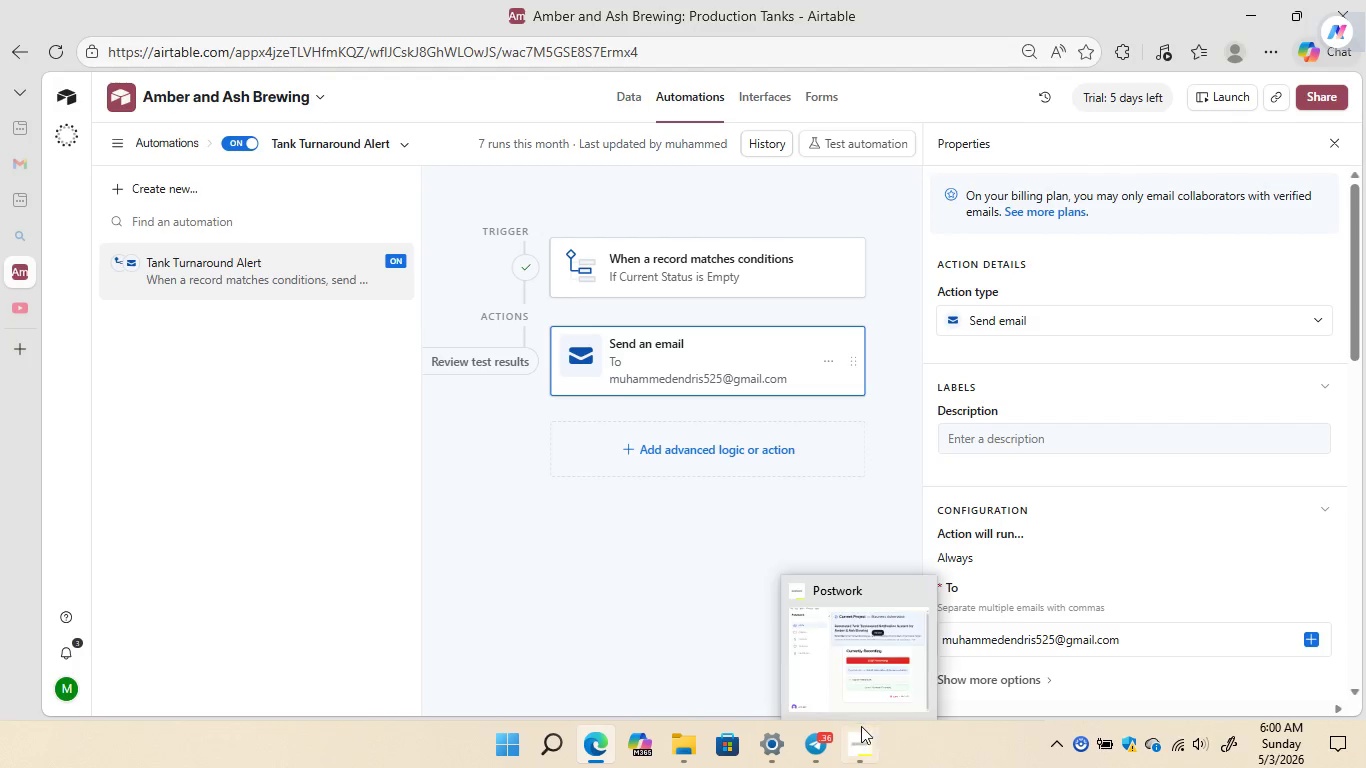 
wait(6.41)
 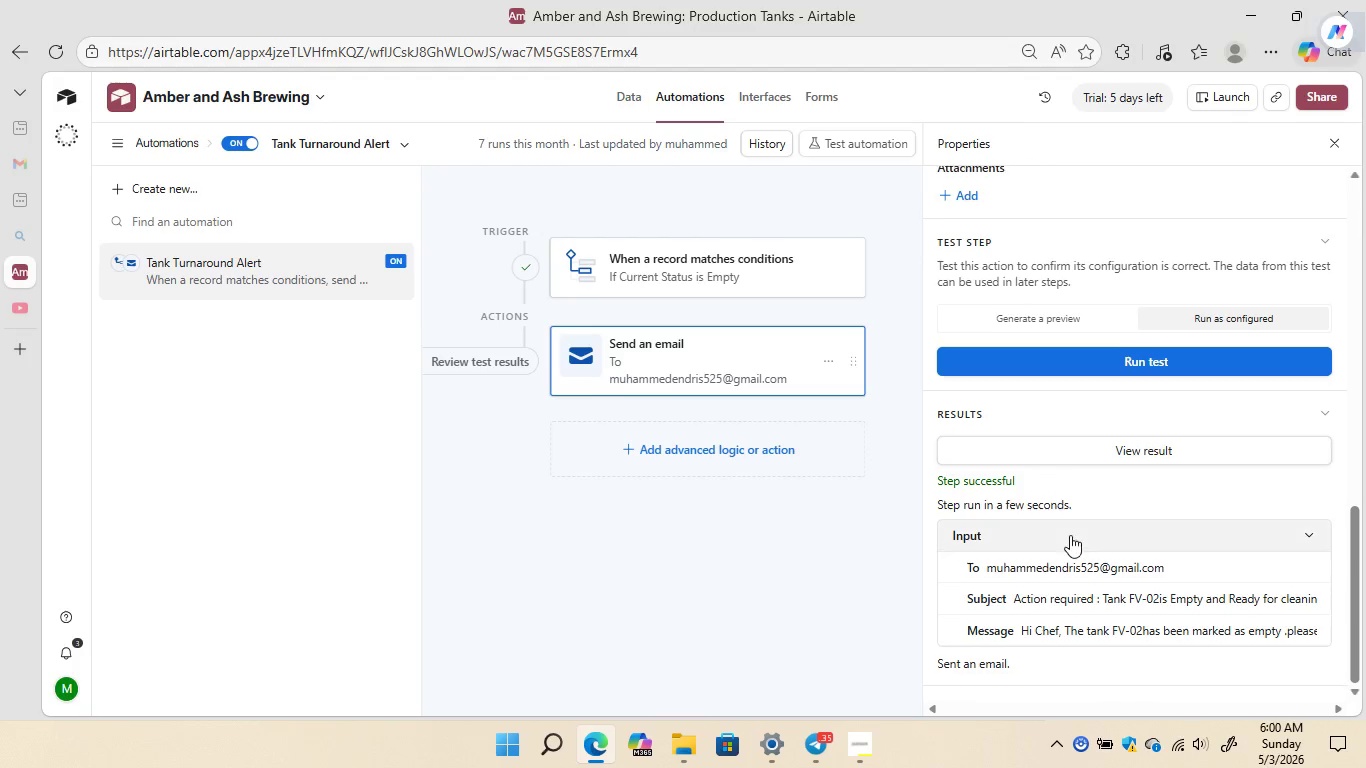 
left_click([853, 690])